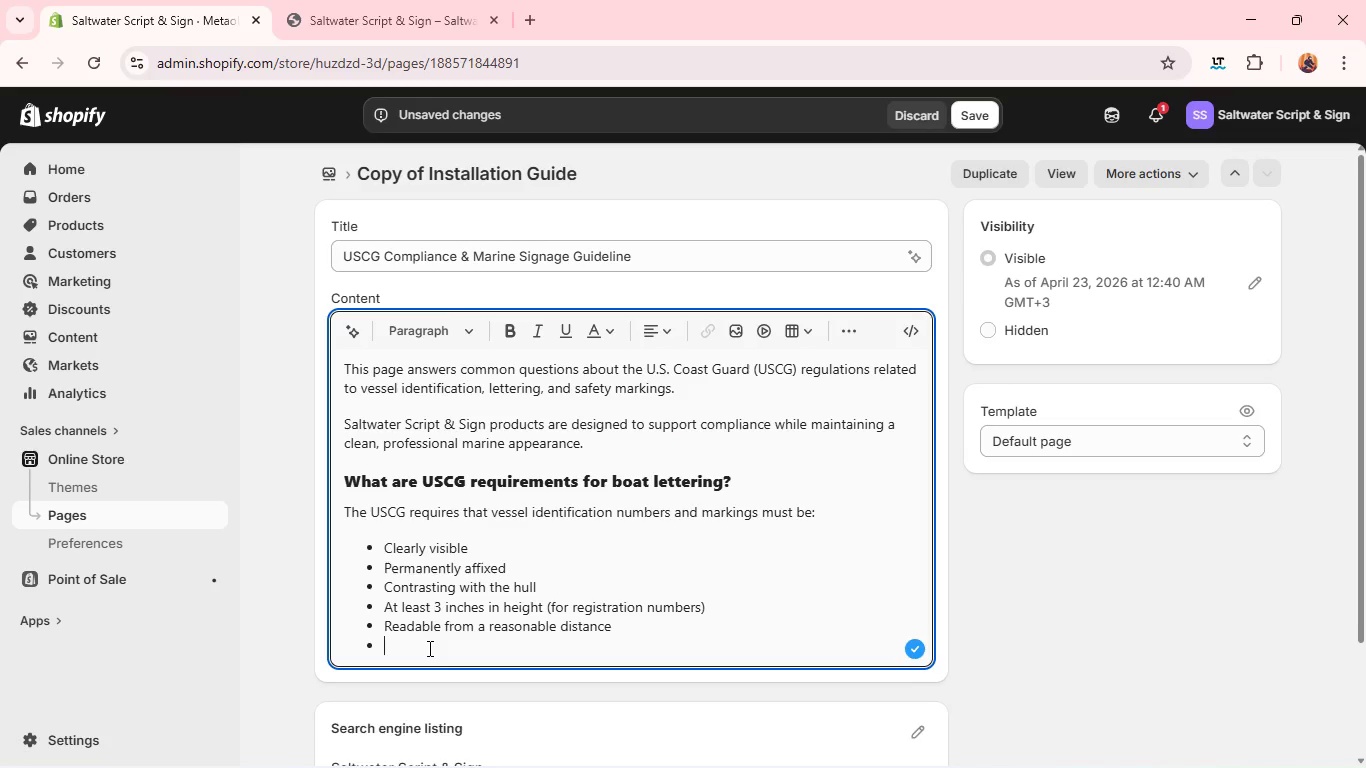 
key(Enter)
 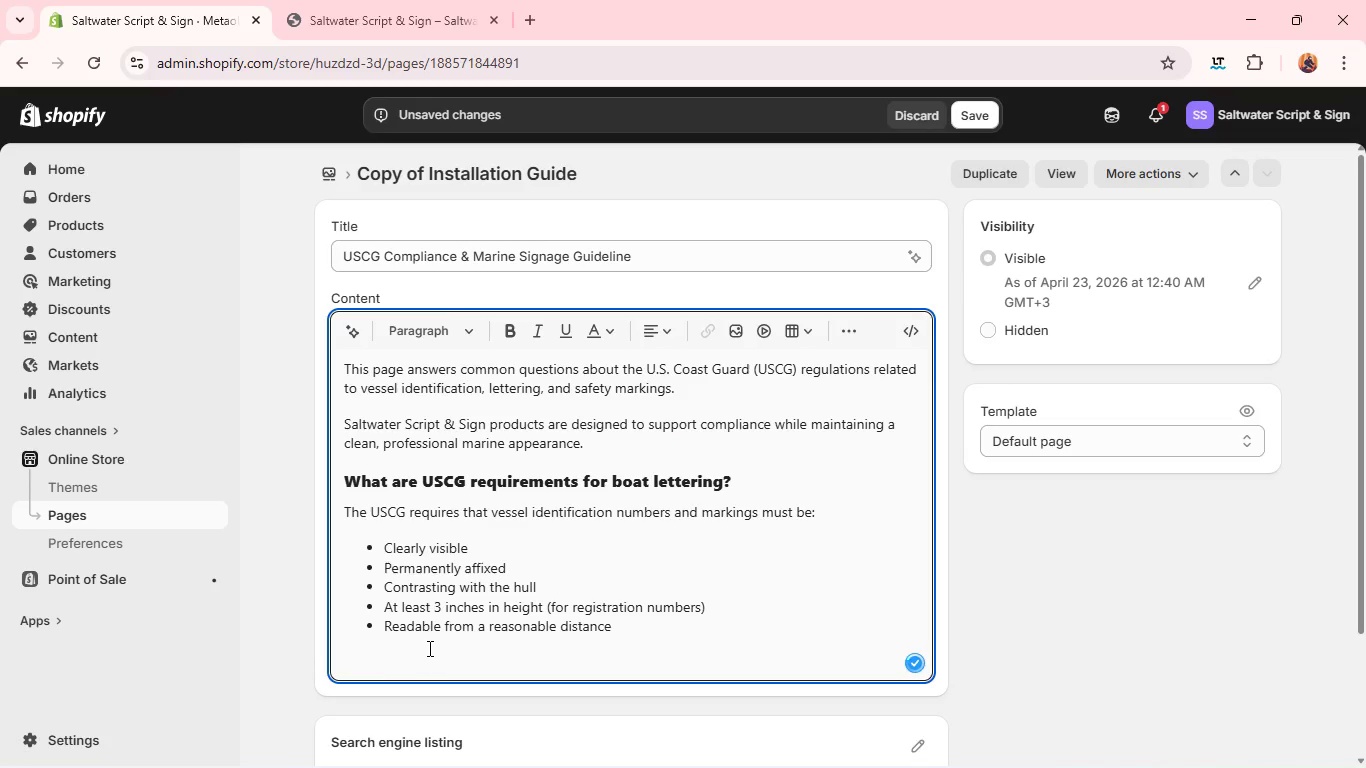 
type(Proper spacing and placement are alsi)
key(Backspace)
type(o re)
 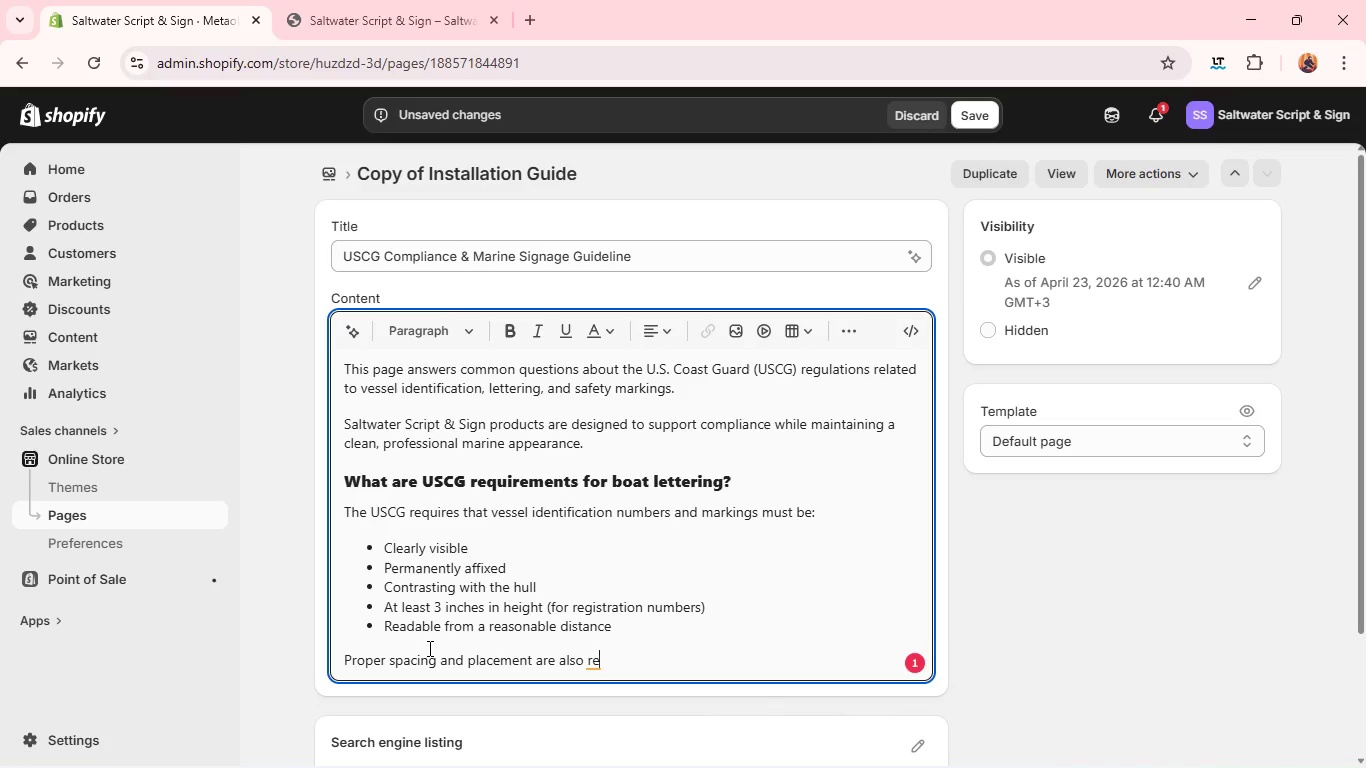 
wait(9.16)
 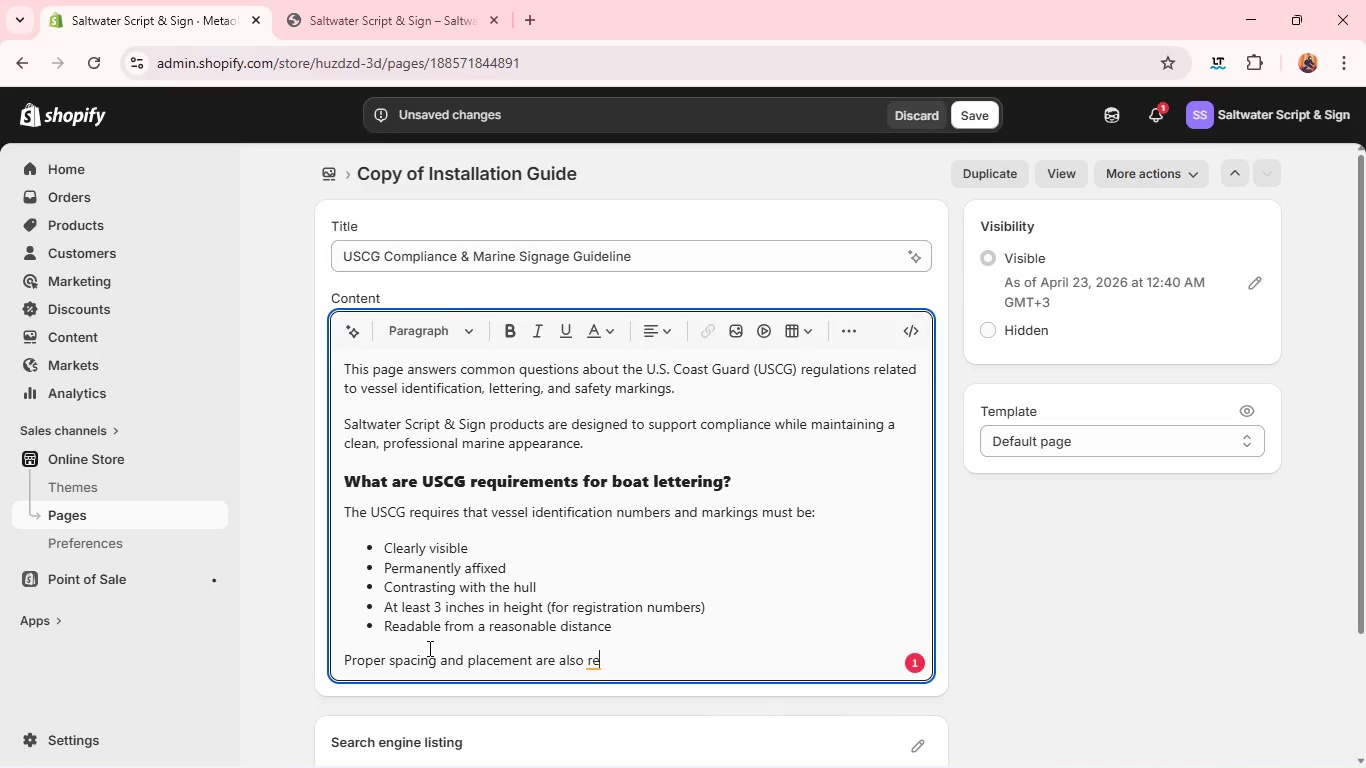 
type(quired depending on vessel type and state regulations.)
 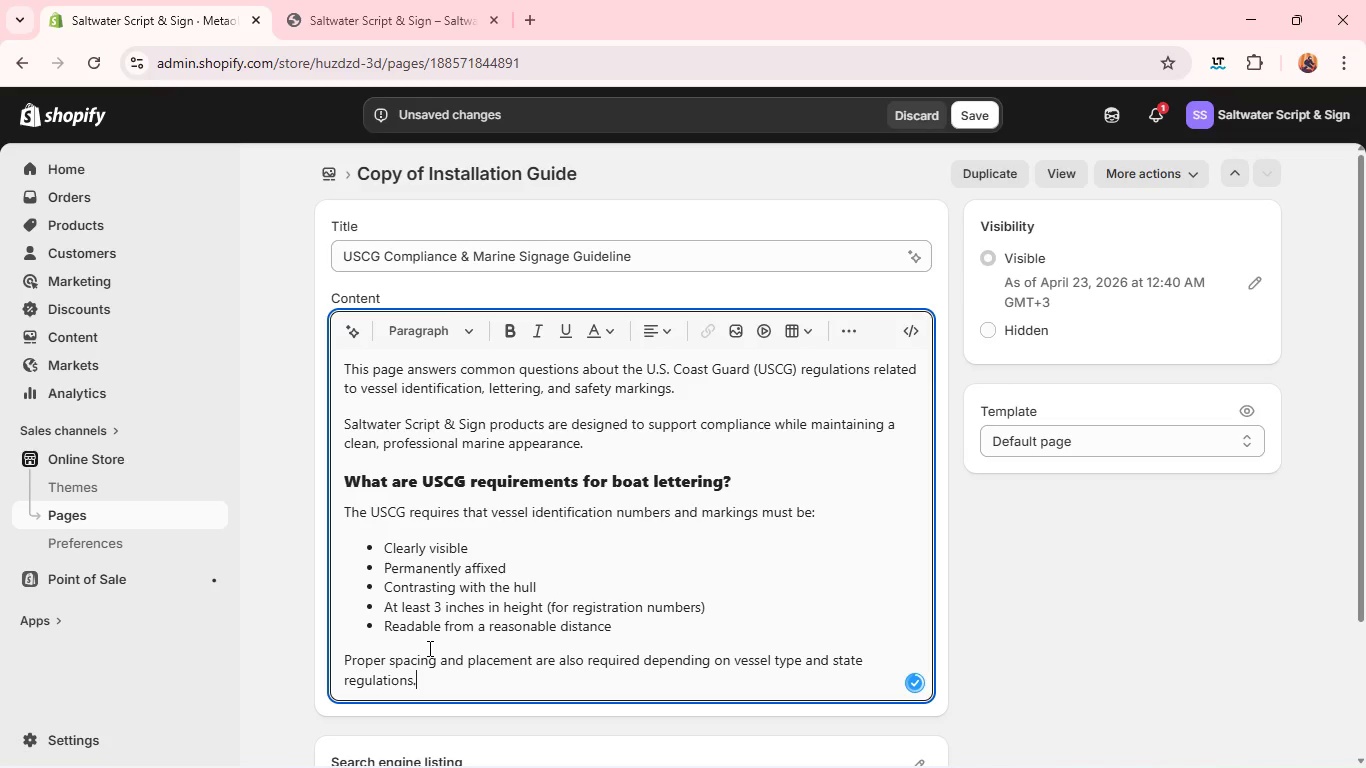 
key(Enter)
 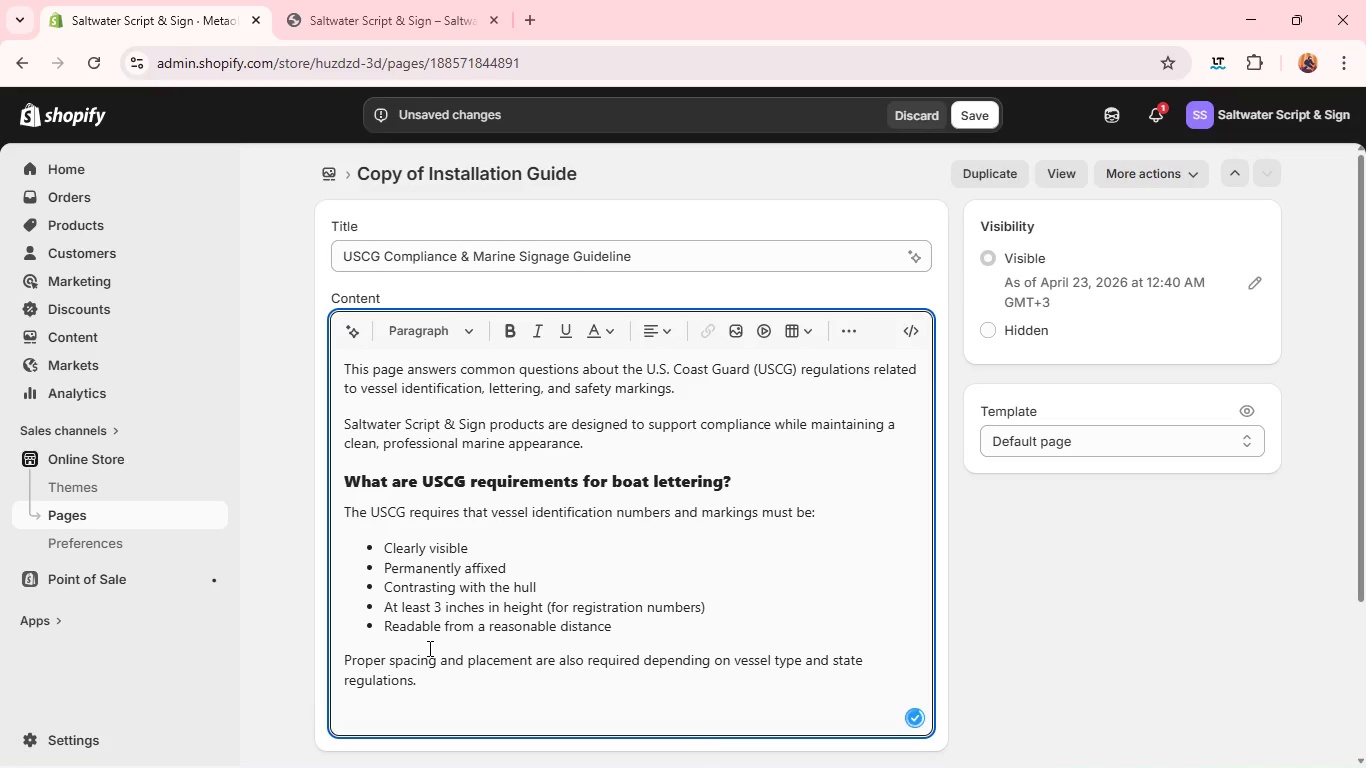 
type(Do your decals meet USC)
key(Backspace)
type(CG standards?)
 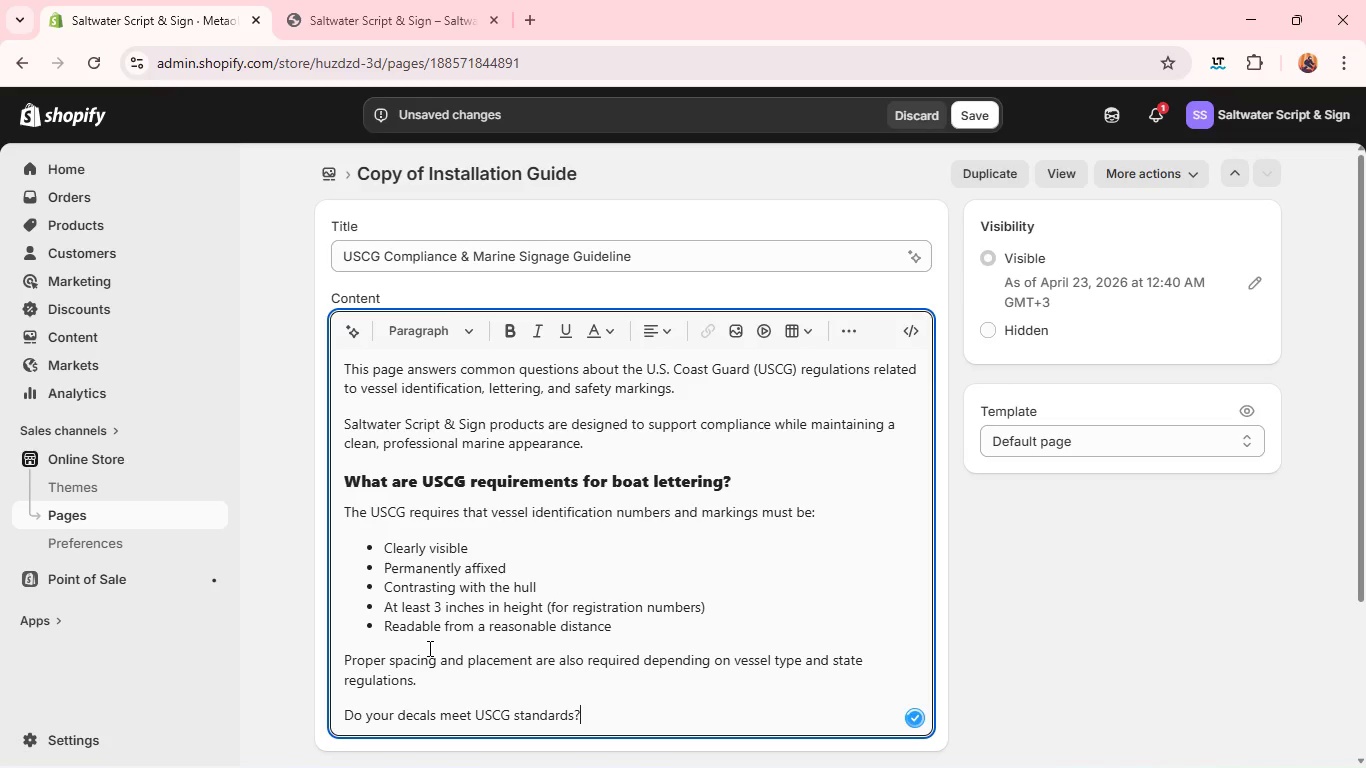 
key(Enter)
 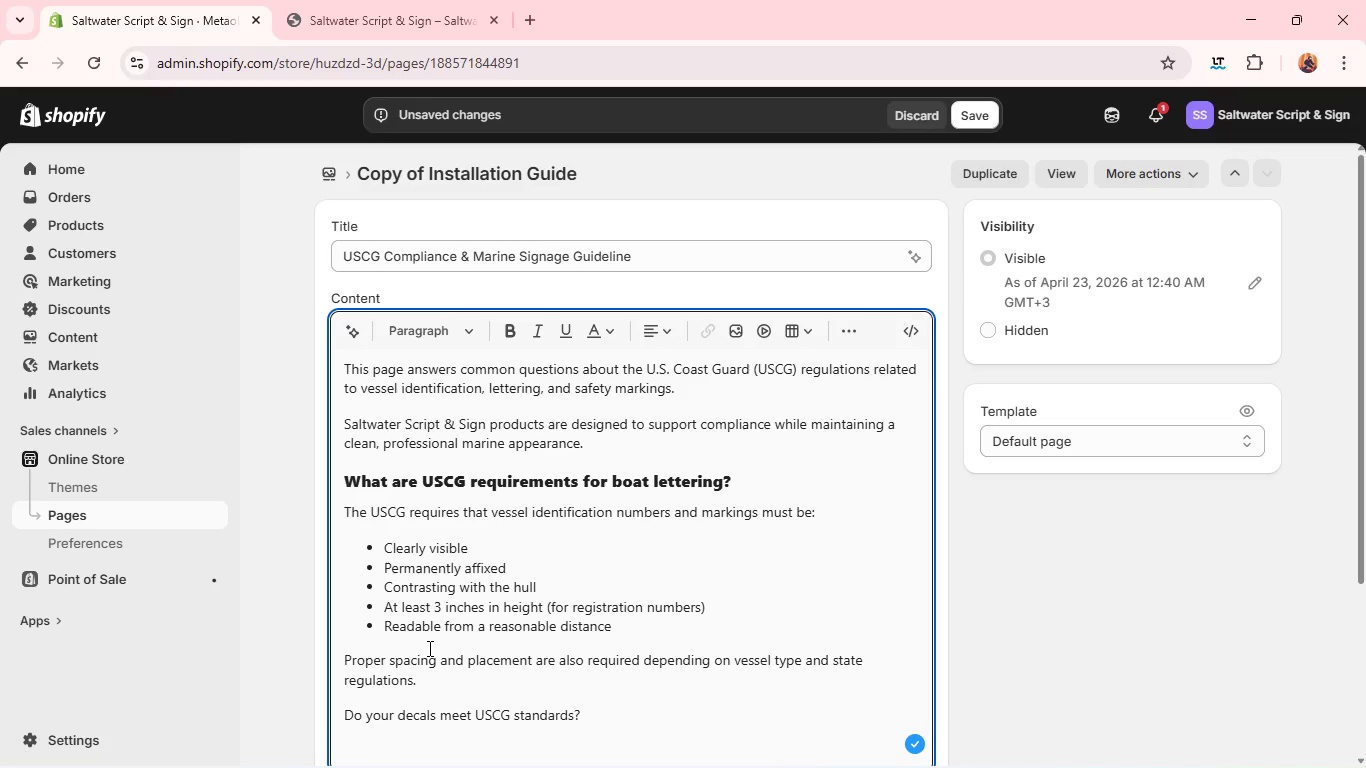 
wait(24.92)
 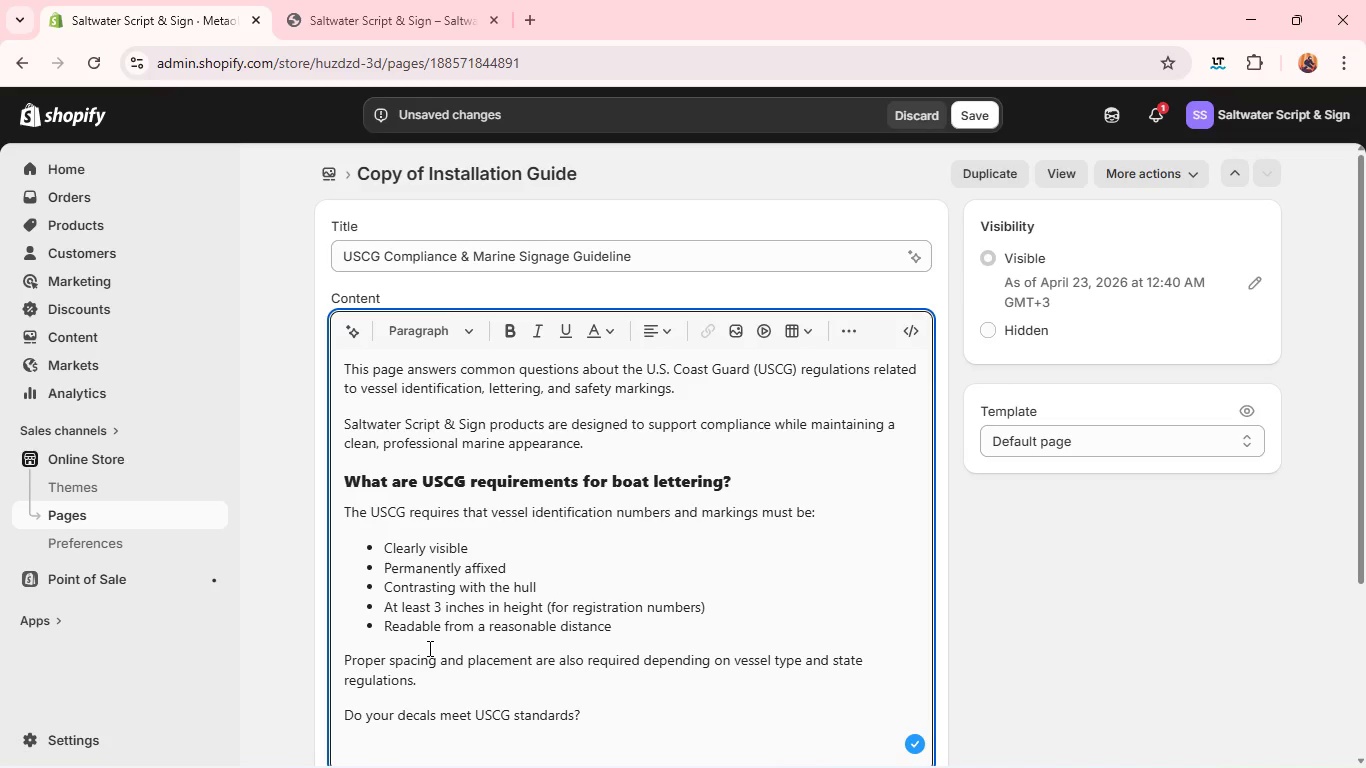 
double_click([373, 679])